 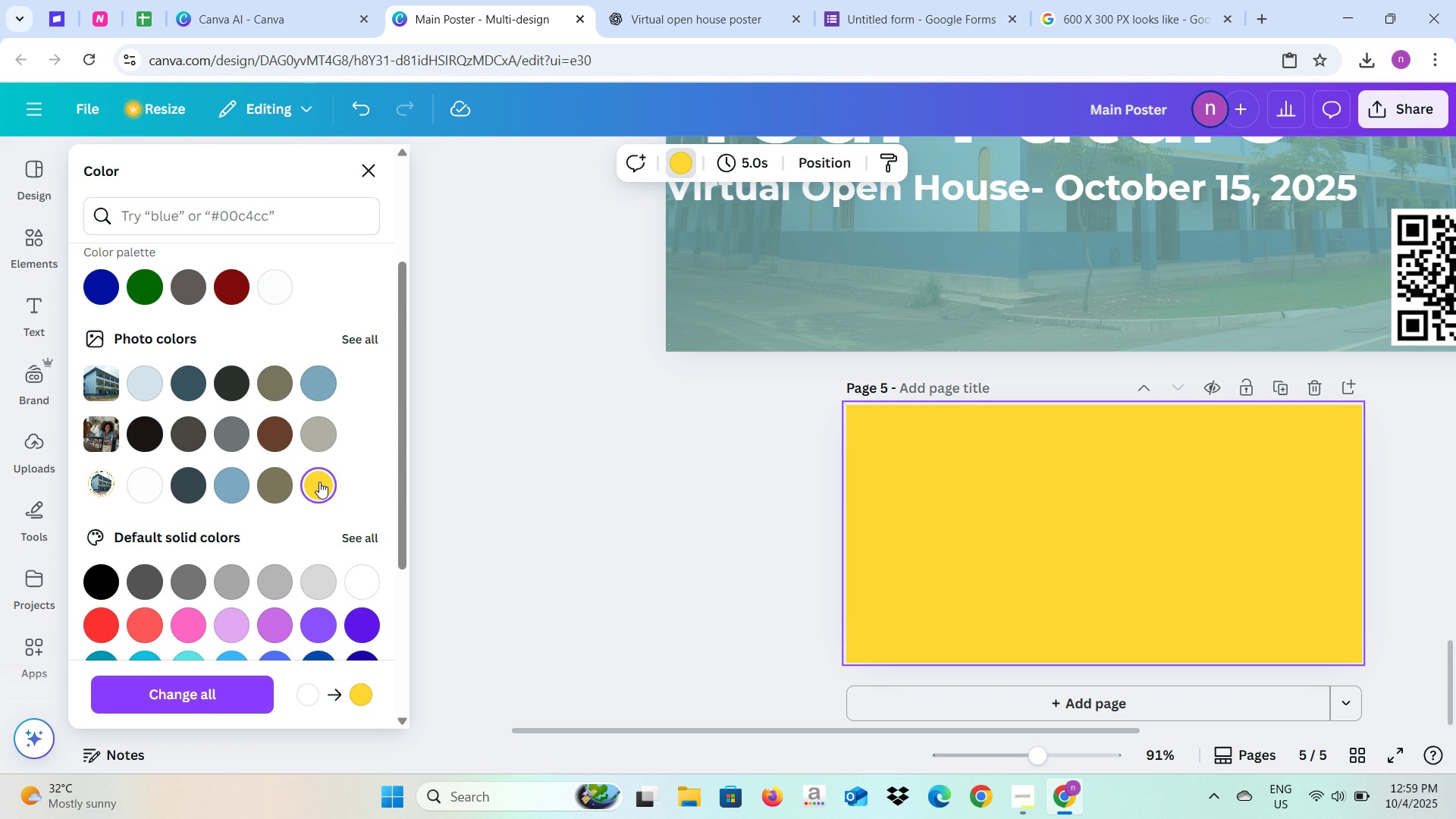 
left_click([490, 697])
 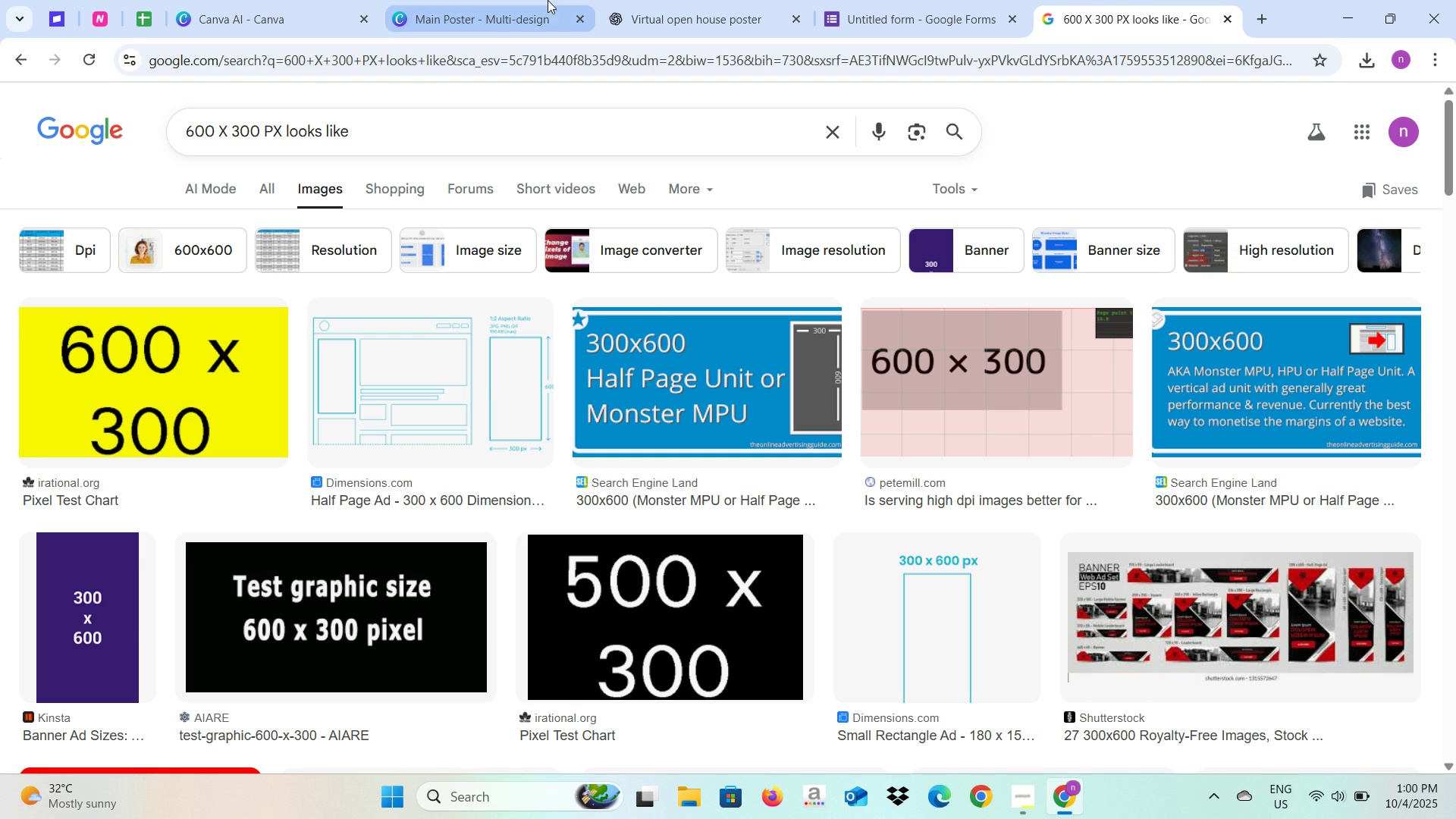 
left_click([695, 0])
 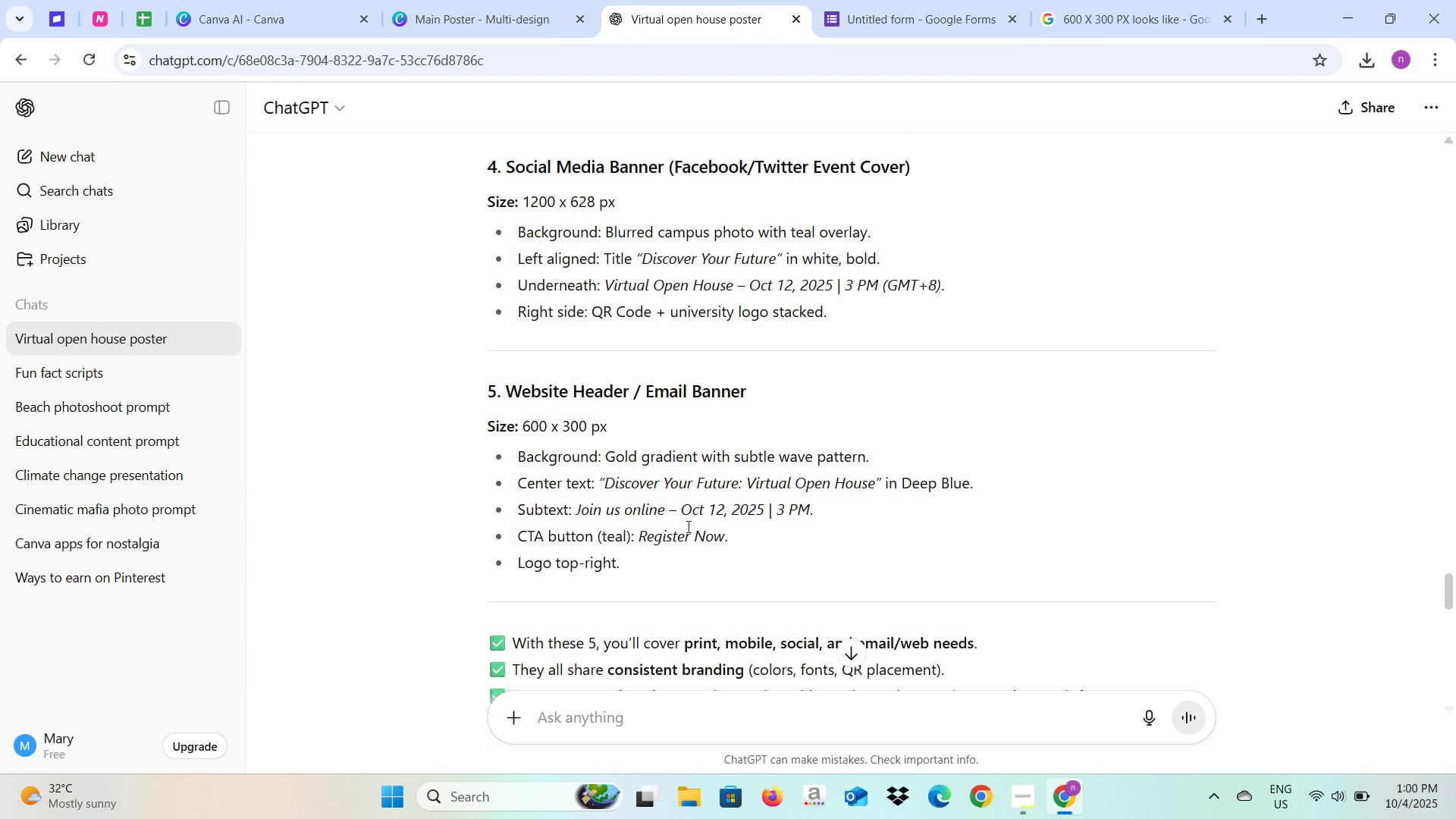 
scroll: coordinate [687, 526], scroll_direction: down, amount: 2.0
 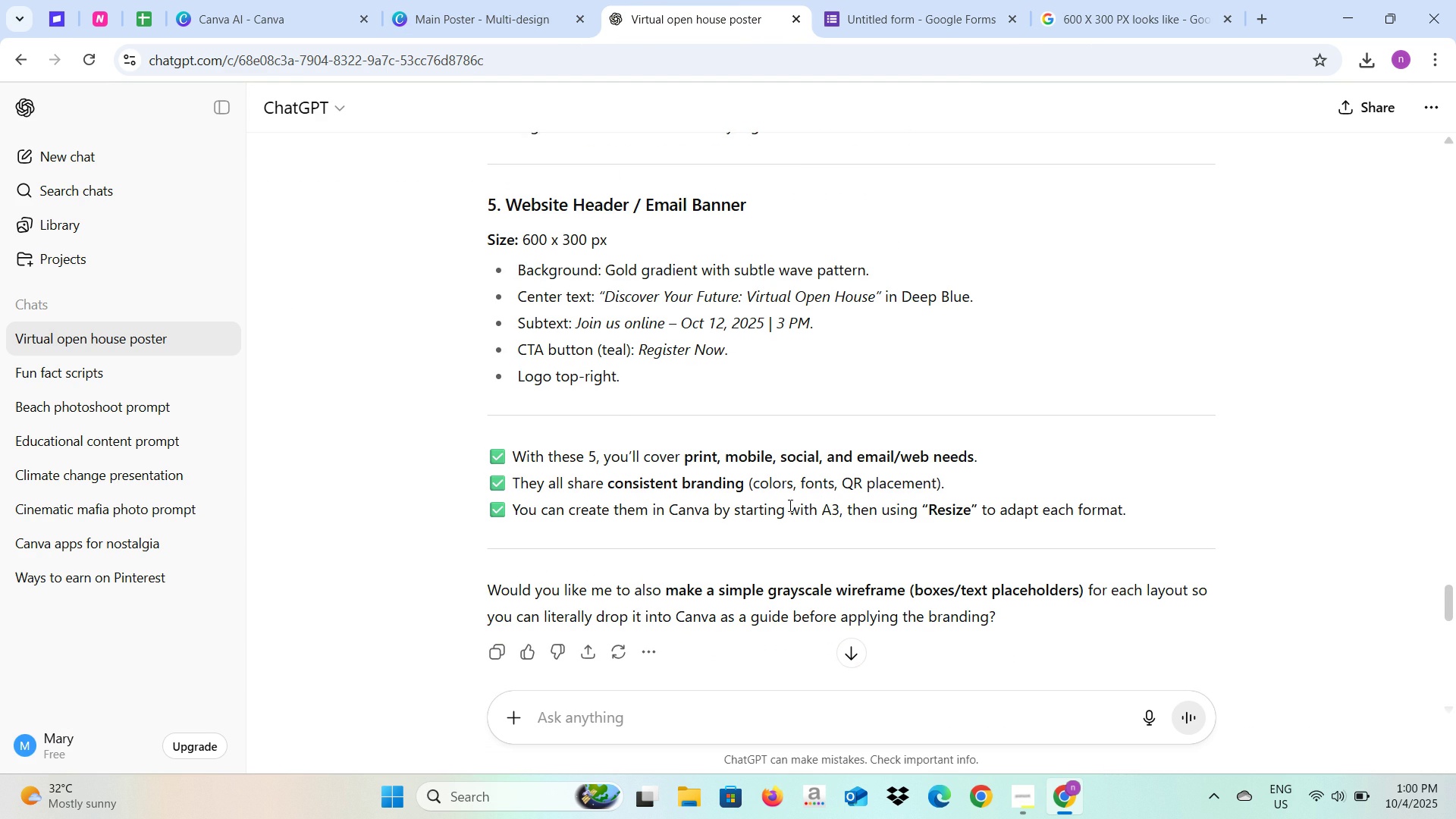 
scroll: coordinate [789, 505], scroll_direction: up, amount: 1.0